 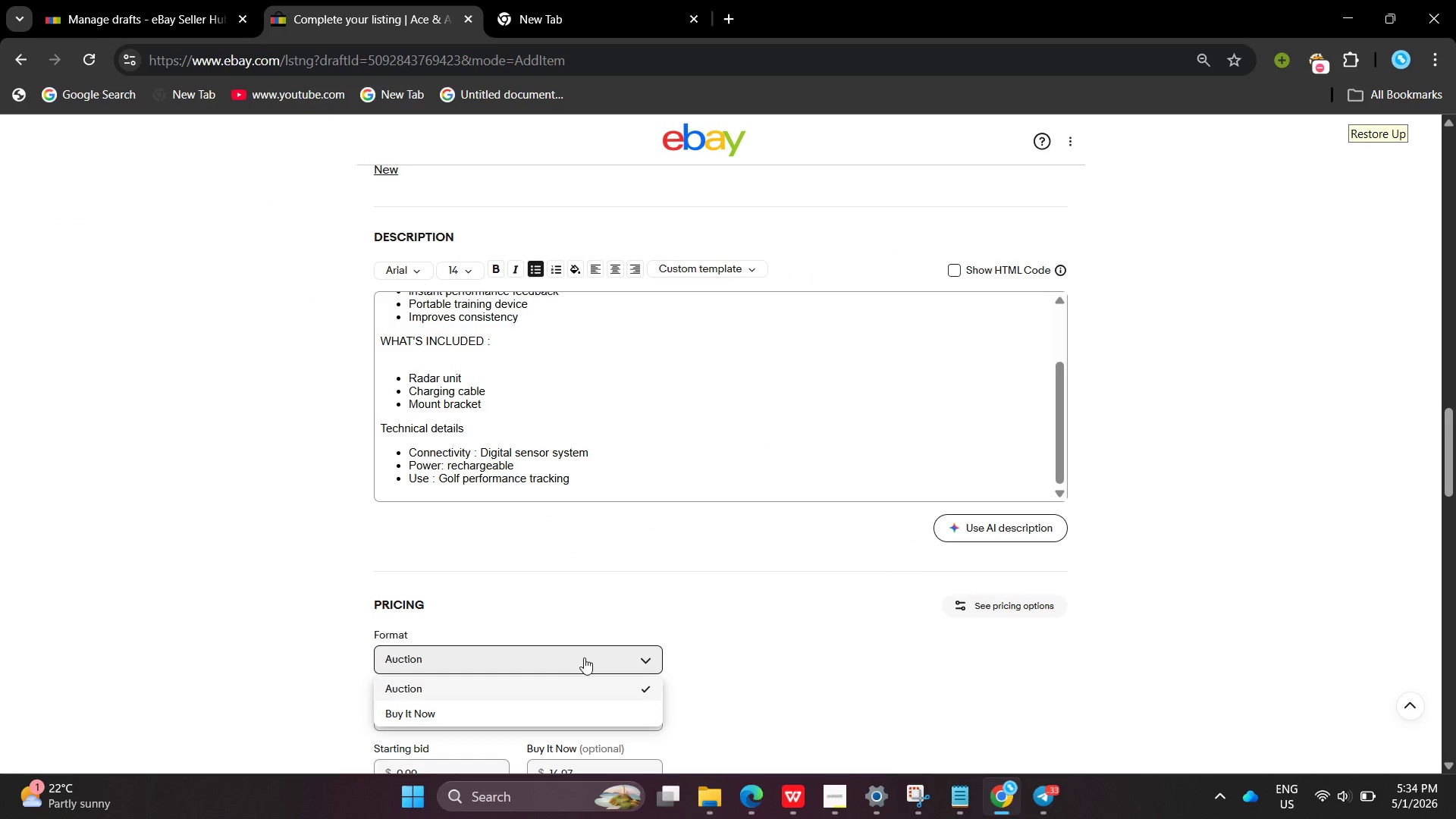 
left_click([560, 714])
 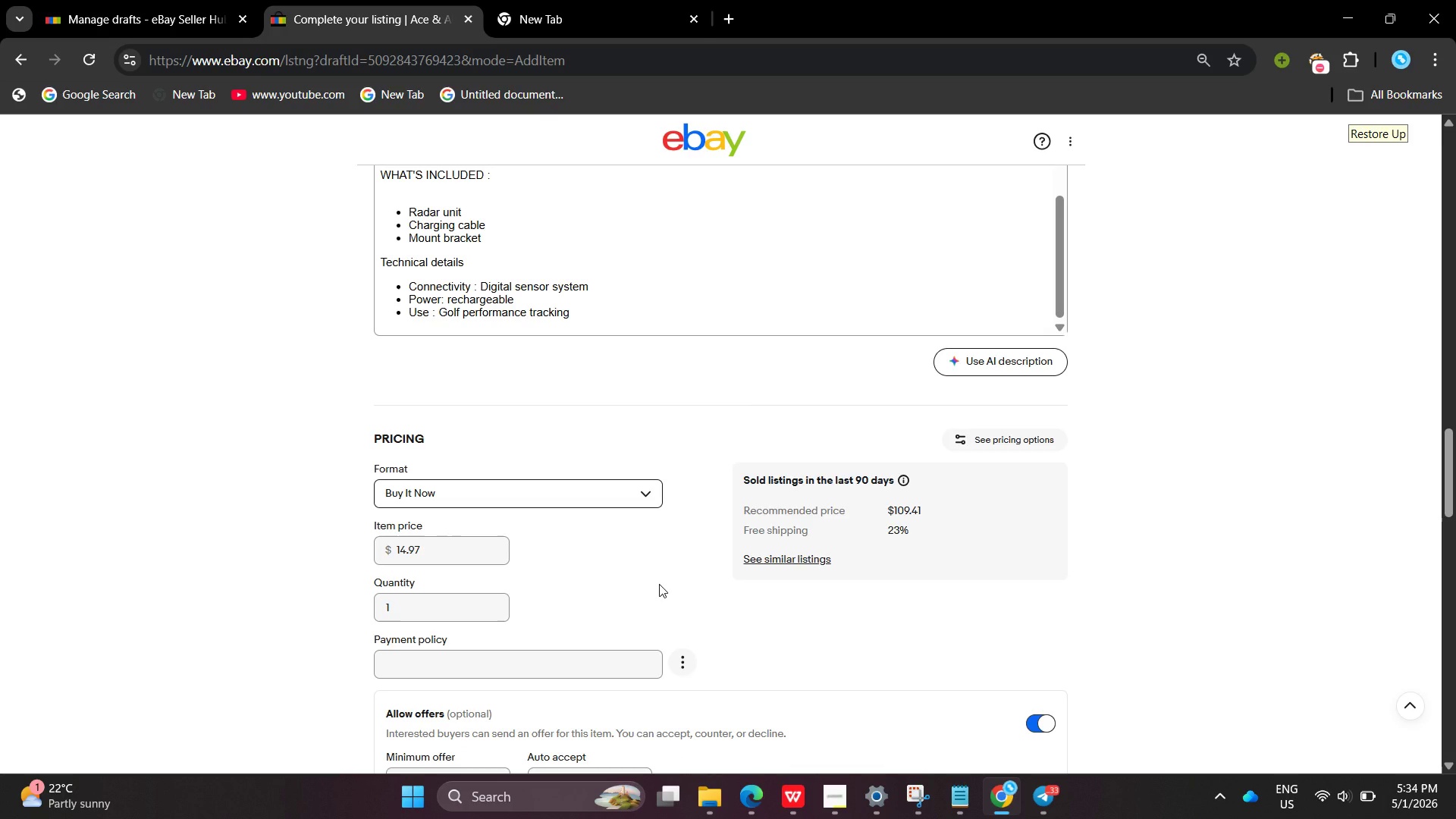 
wait(6.08)
 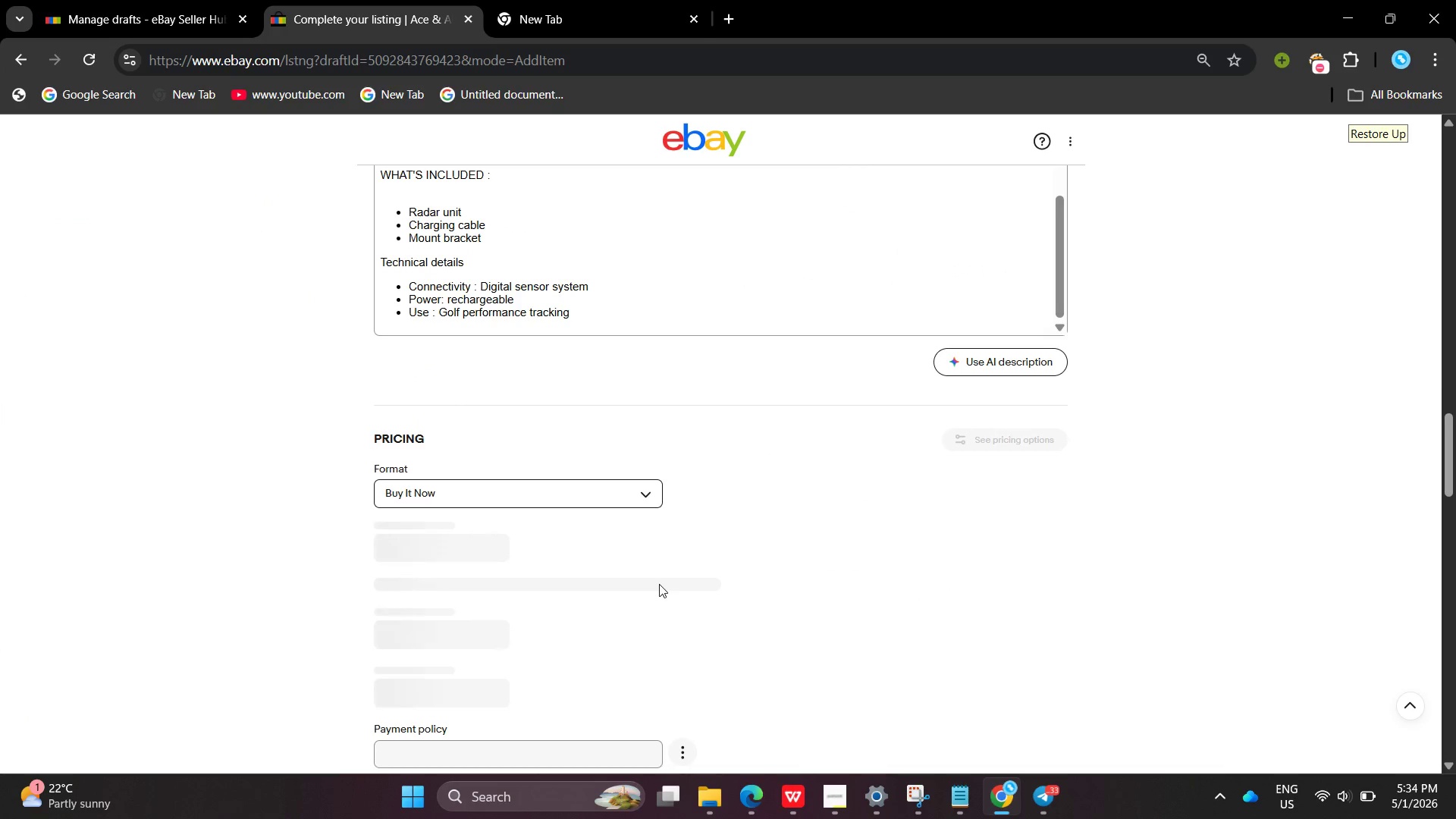 
left_click_drag(start_coordinate=[447, 556], to_coordinate=[368, 544])
 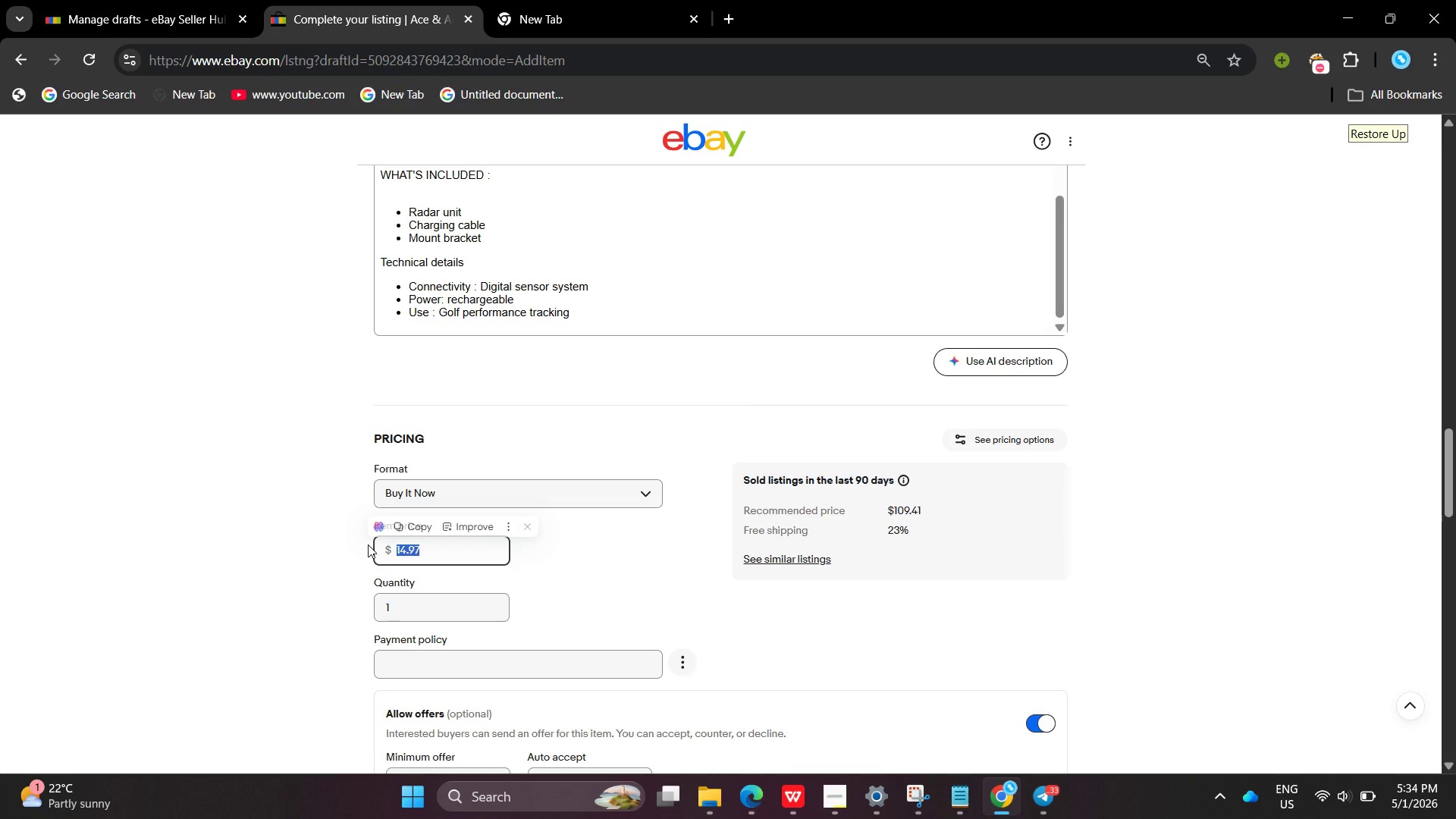 
key(Backspace)
 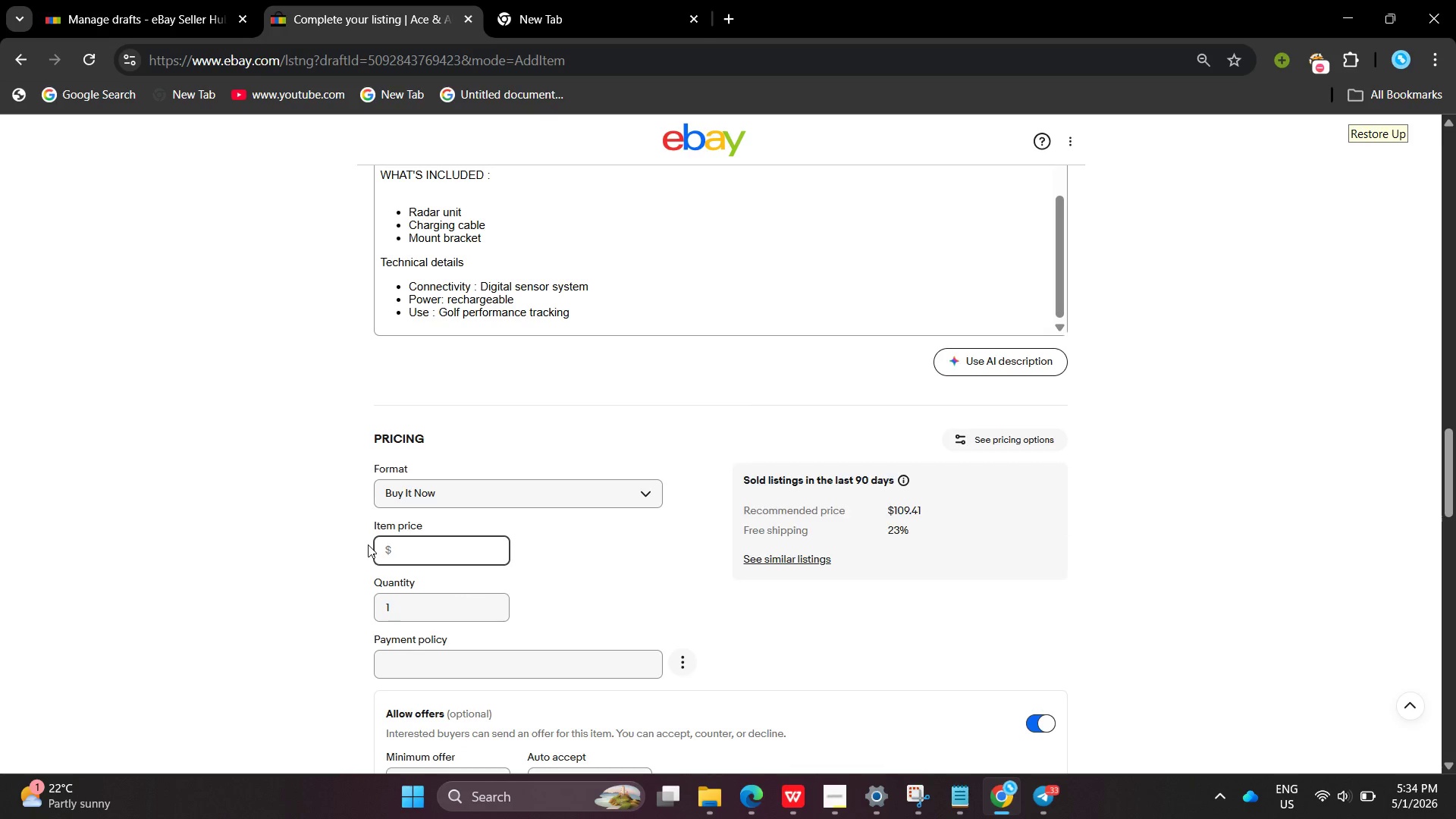 
left_click([368, 544])
 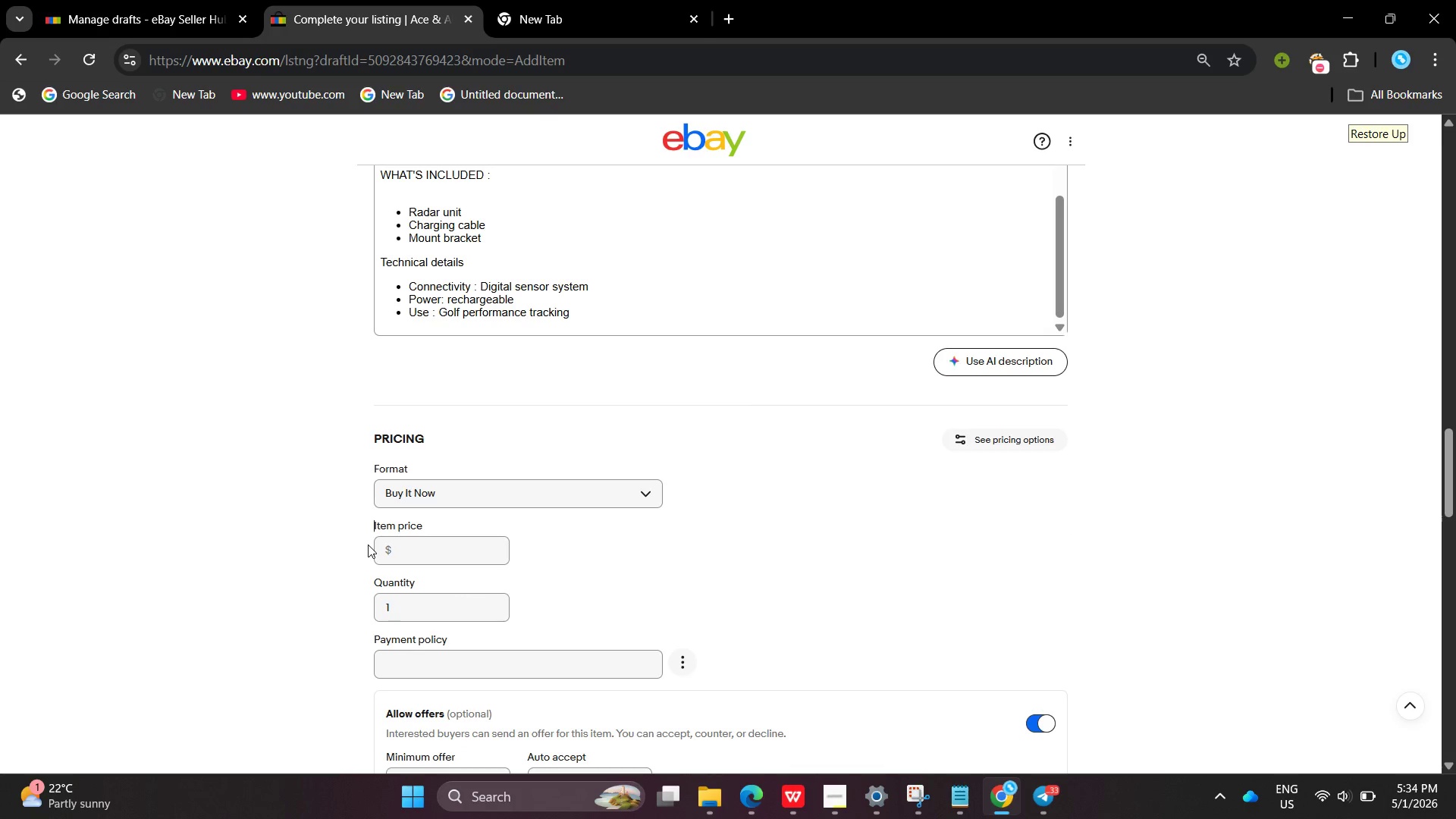 
type(24)
 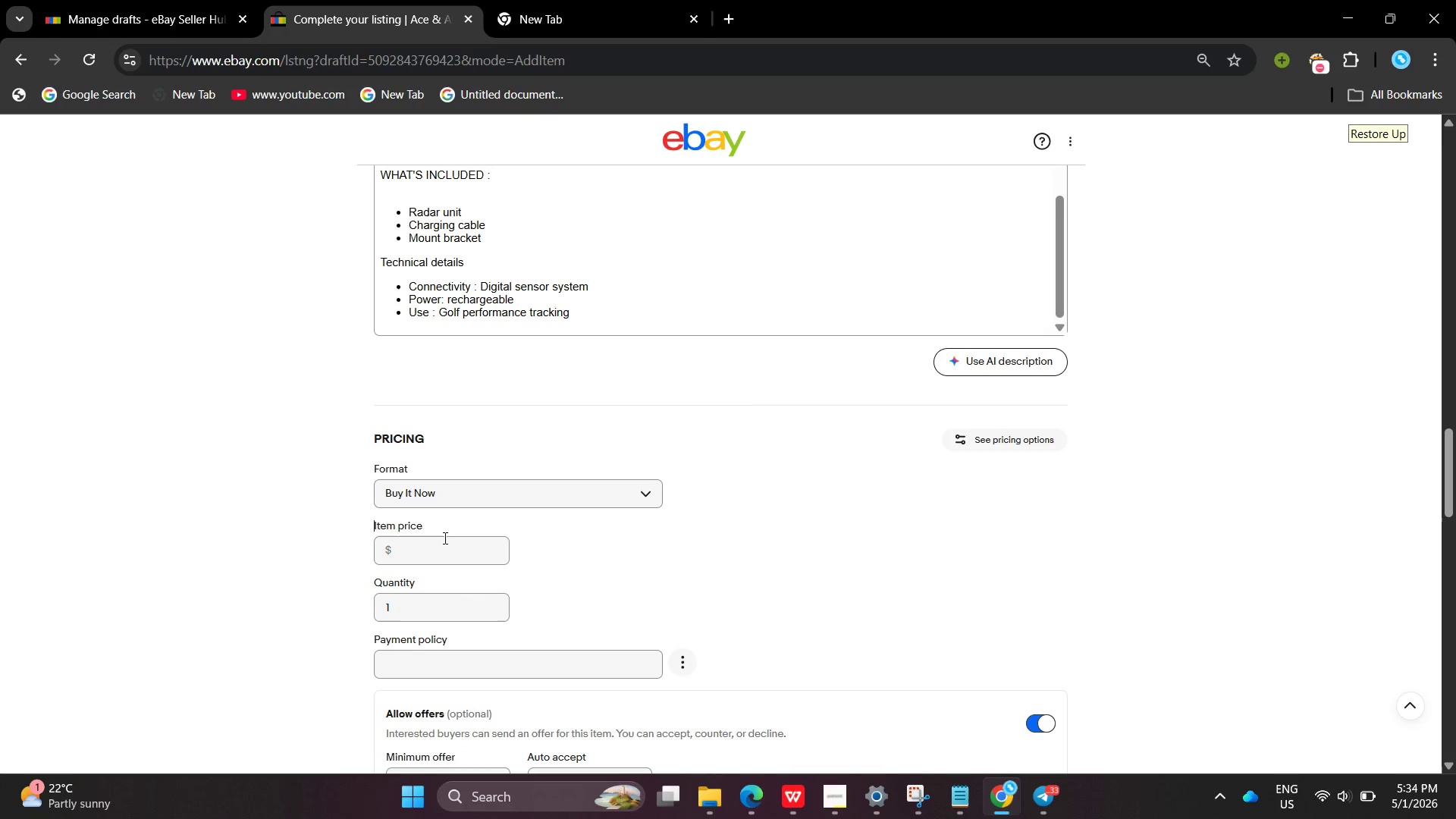 
left_click([444, 538])
 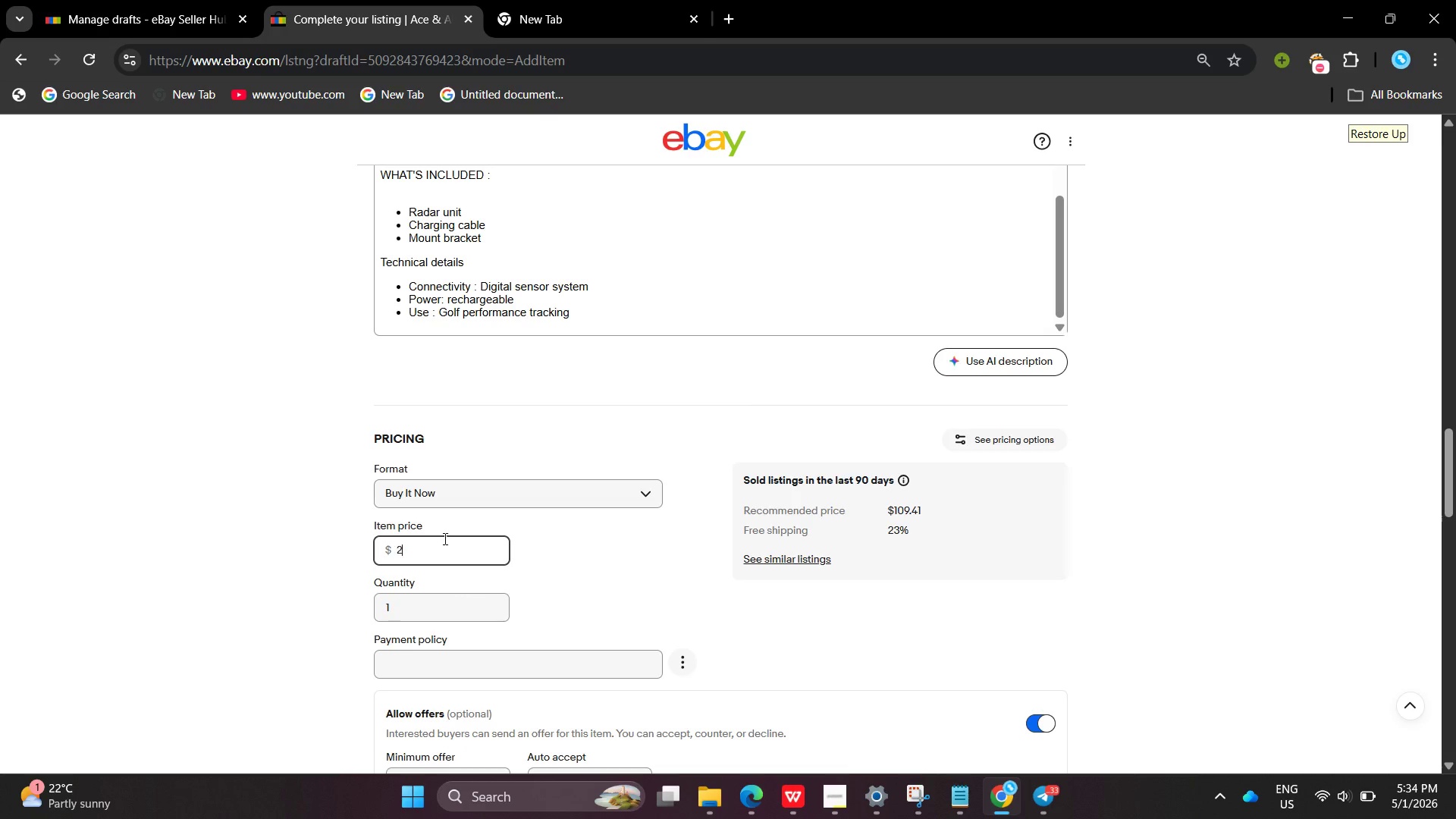 
type(240.50)
 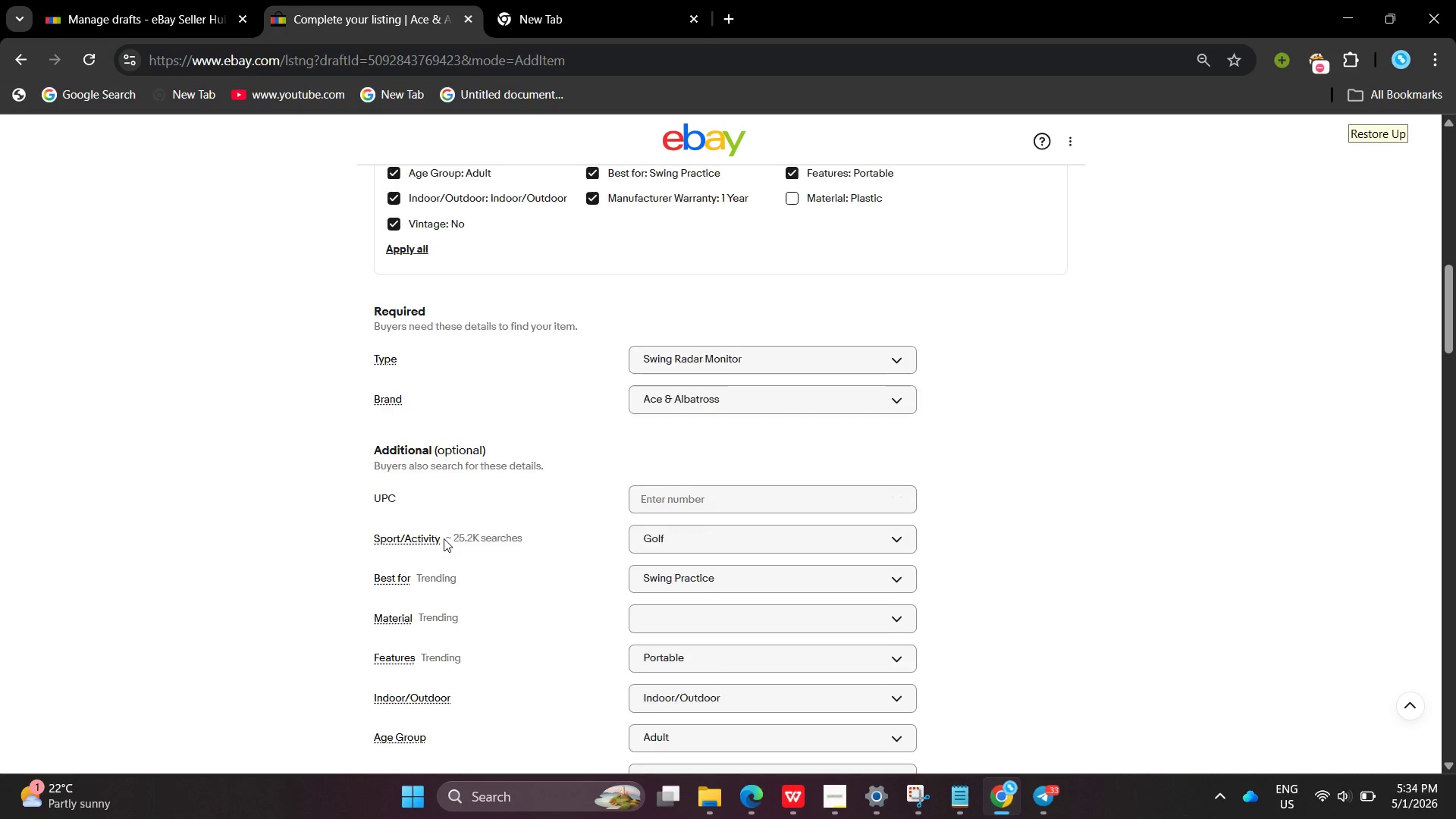 
wait(9.11)
 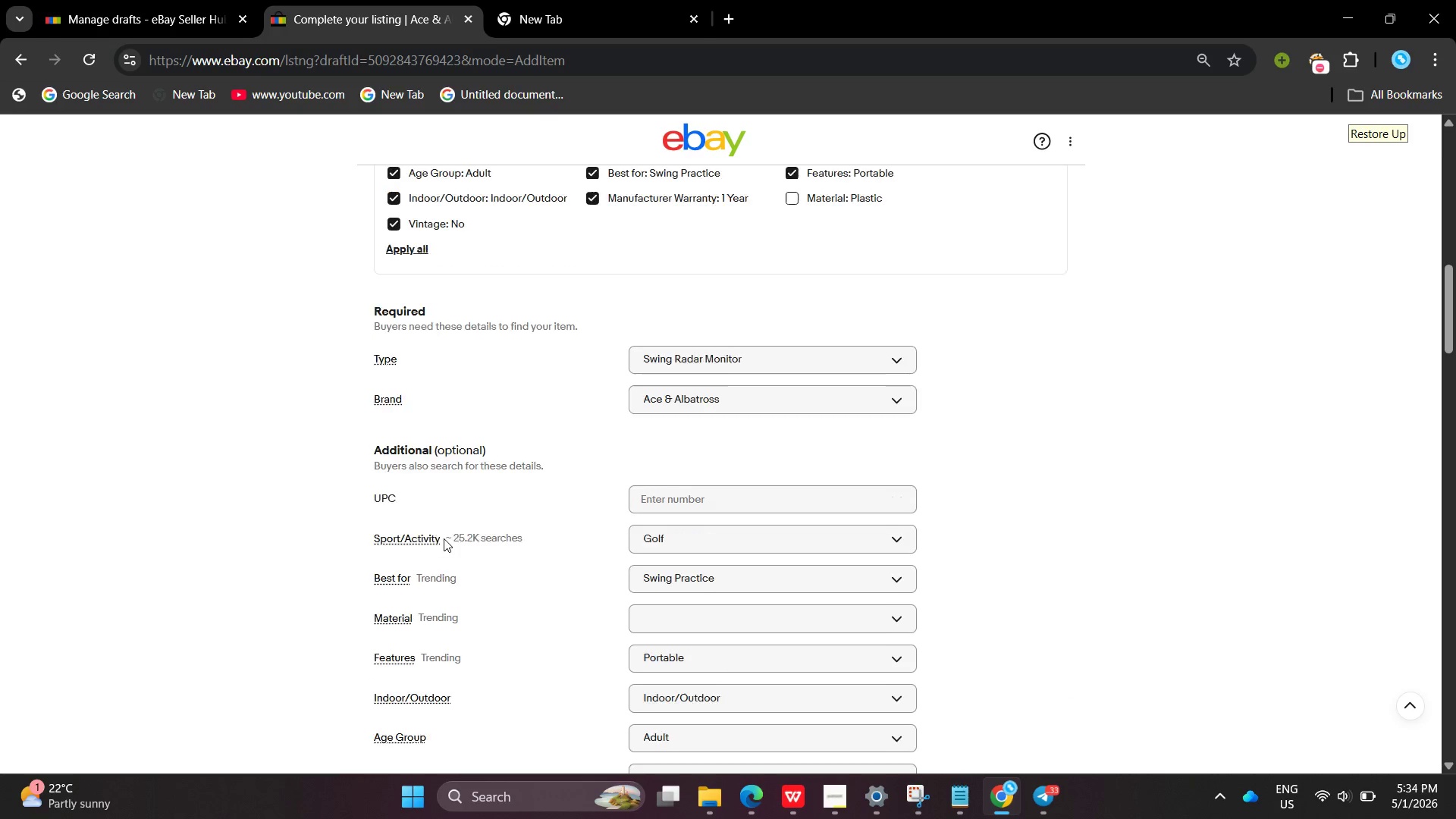 
left_click([714, 579])
 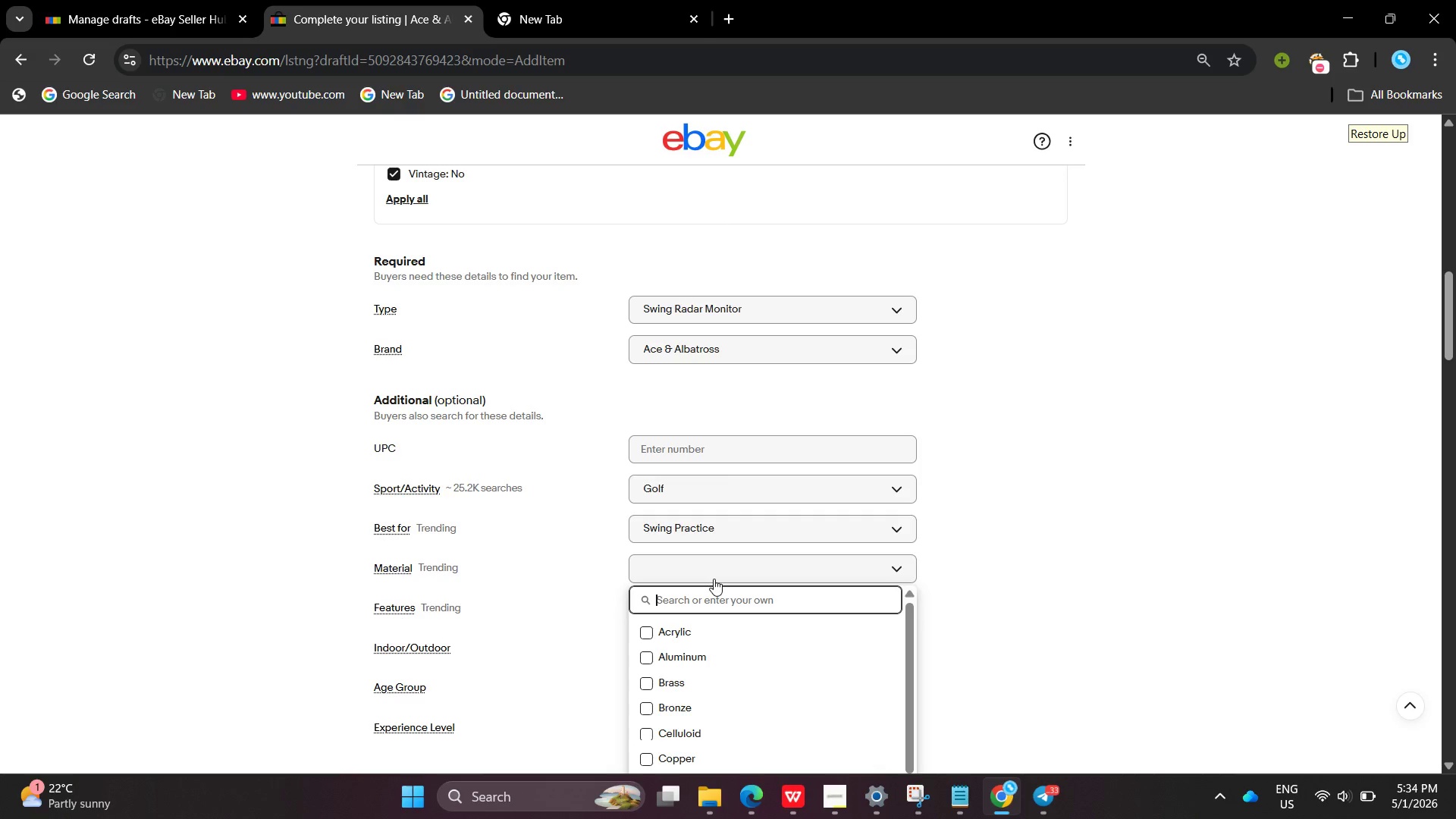 
type(Impat)
key(Backspace)
type(ct Res)
key(Backspace)
key(Backspace)
key(Backspace)
type(resistance PVC)
 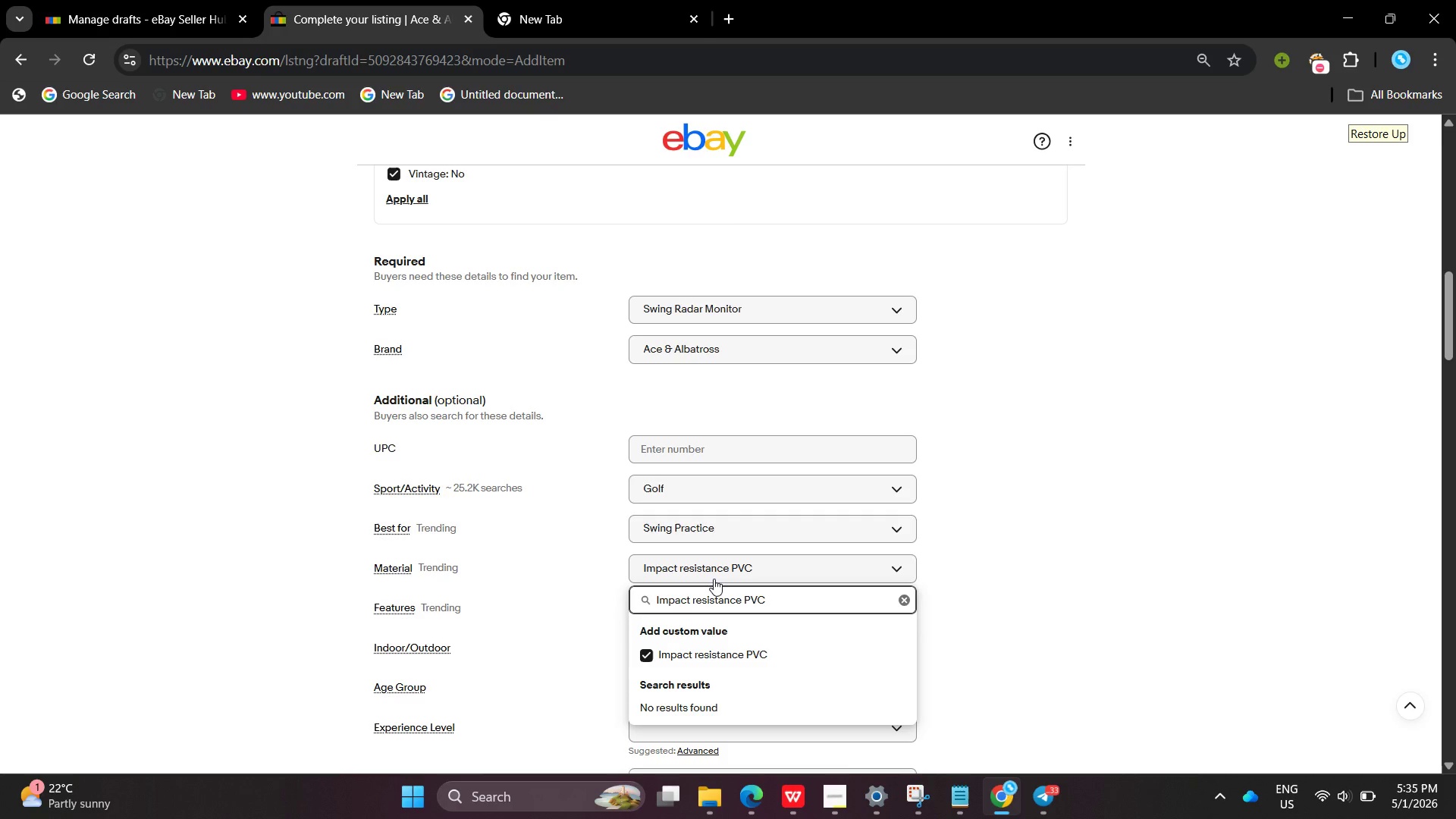 
 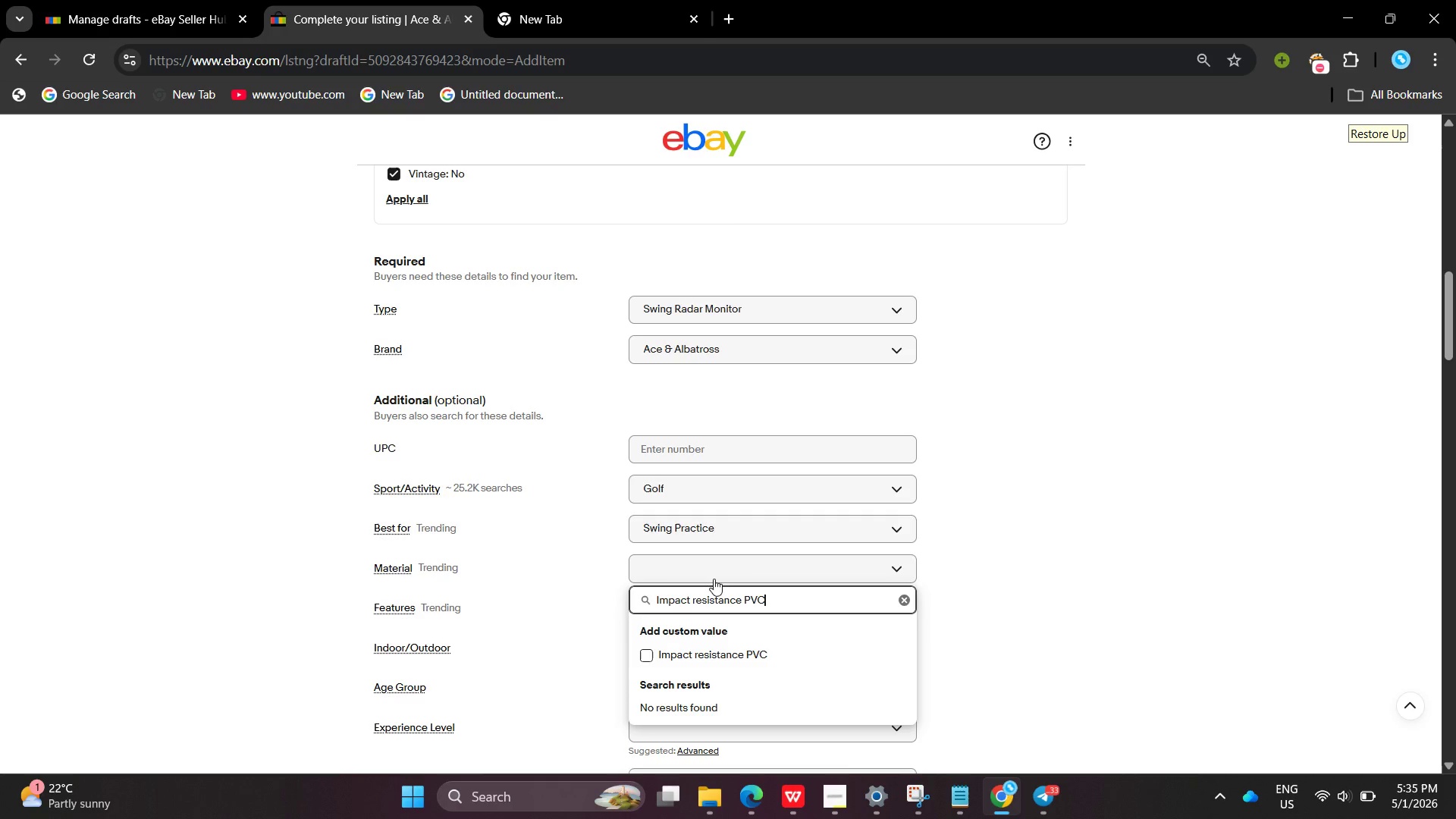 
key(Enter)
 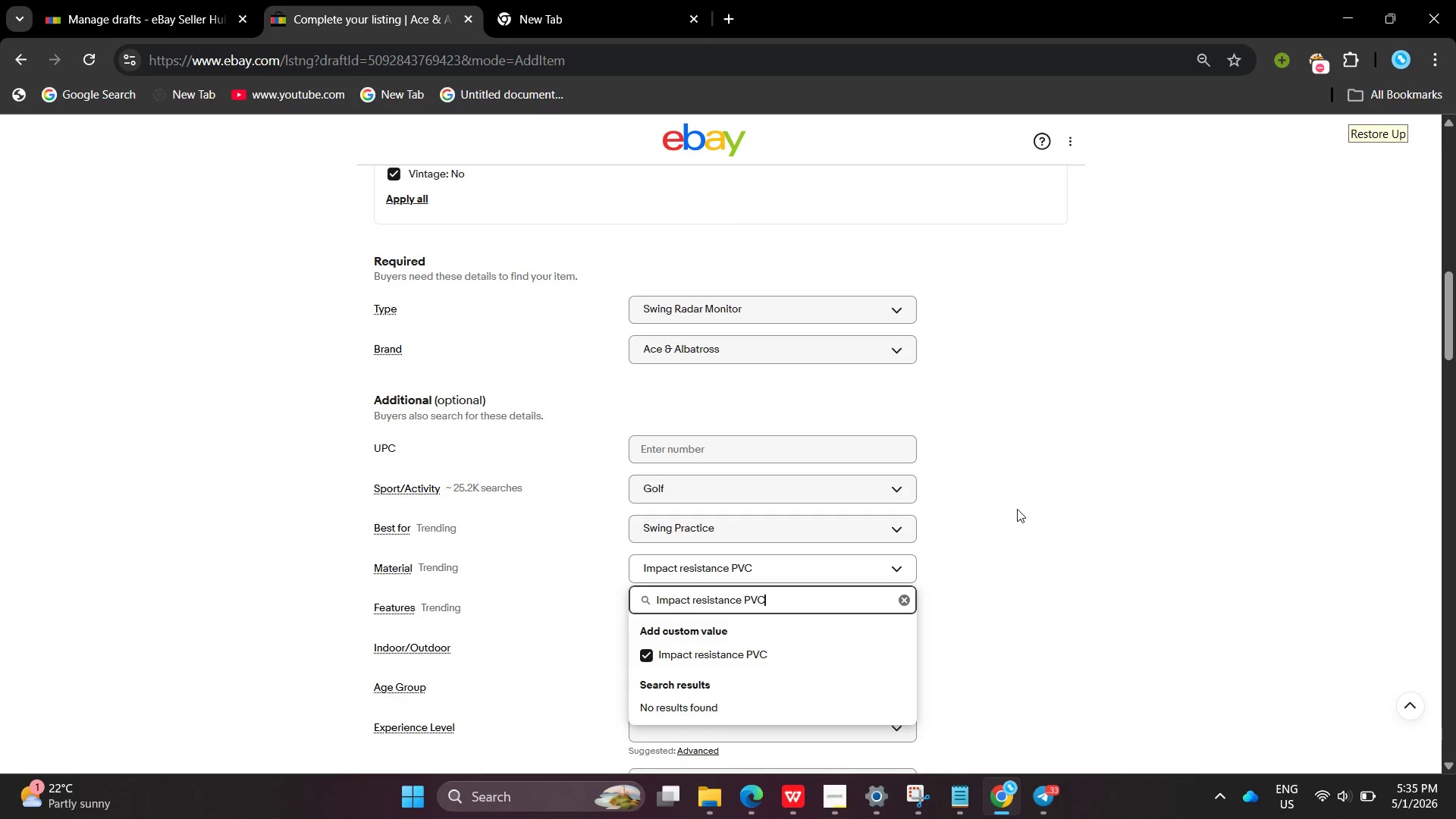 
left_click([1017, 509])
 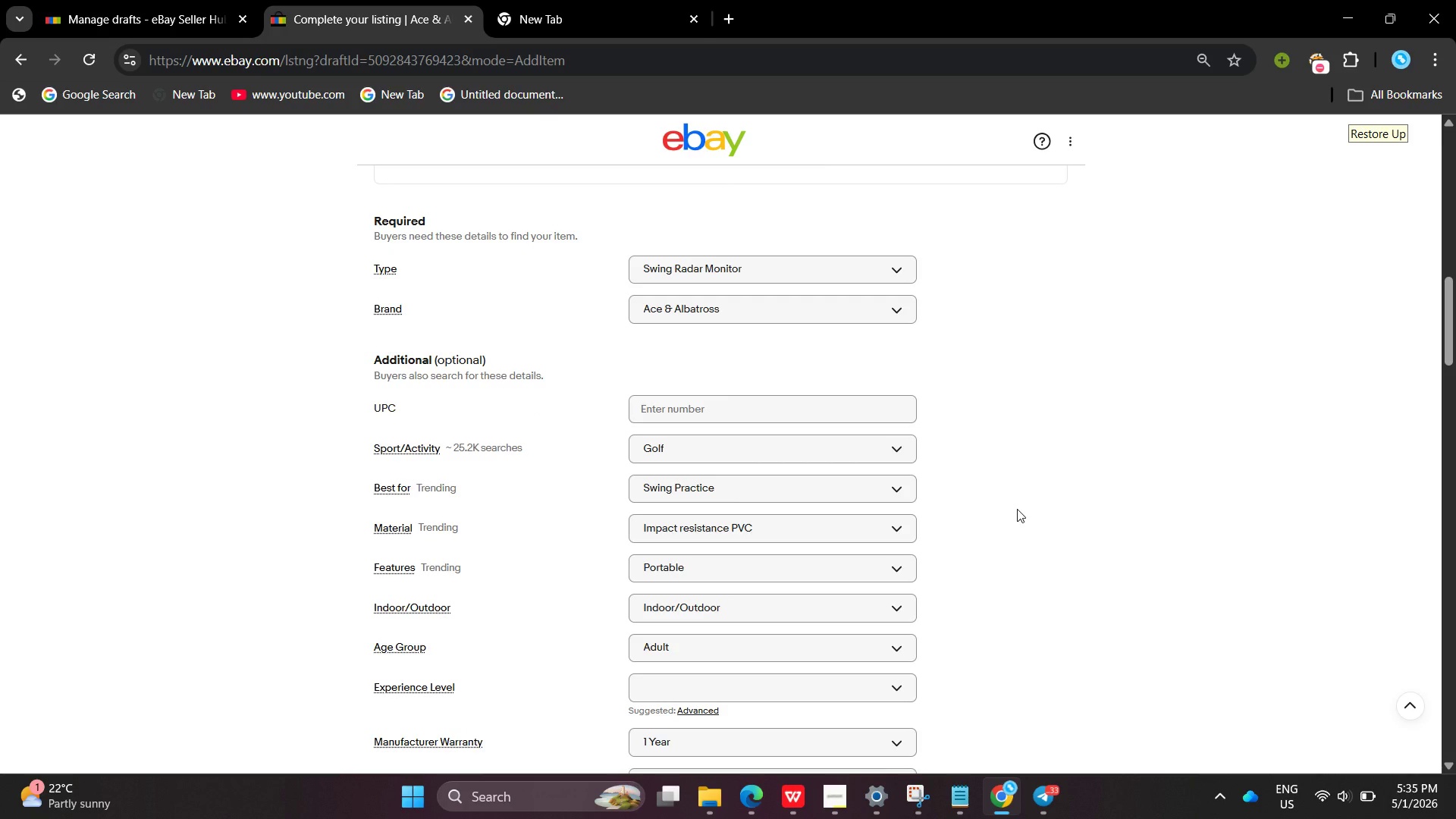 
wait(9.02)
 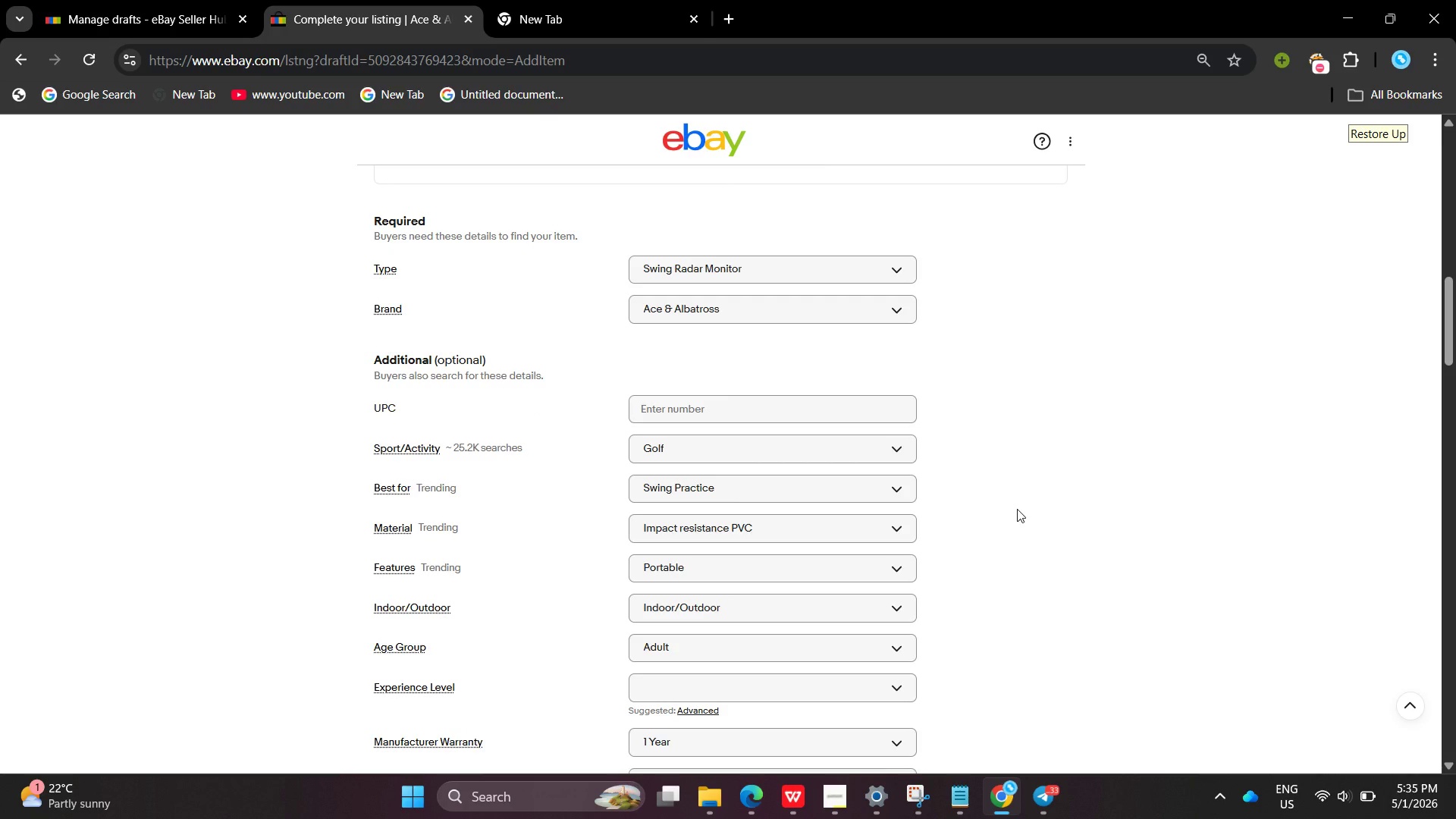 
left_click([787, 507])
 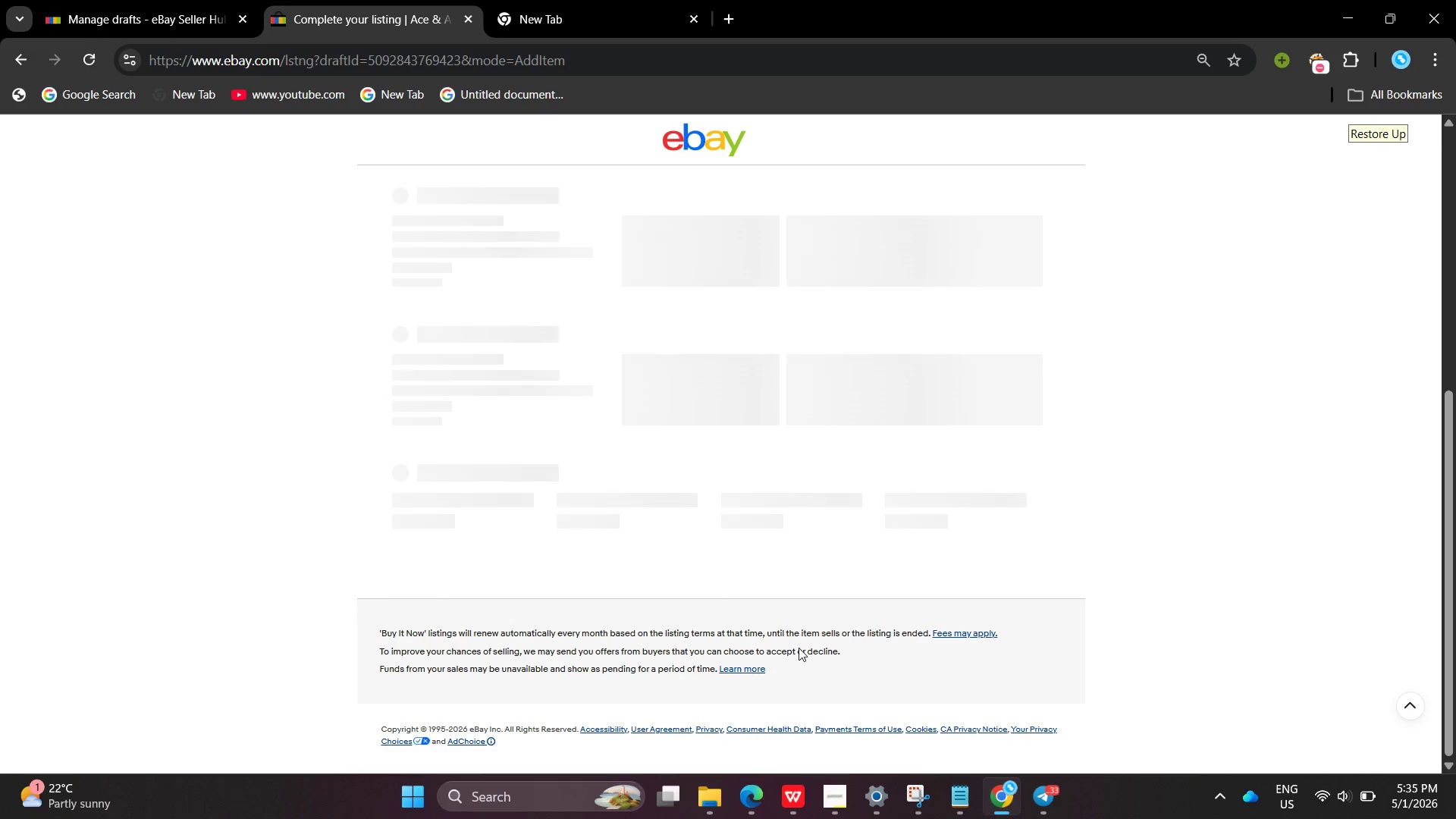 
left_click([833, 800])